 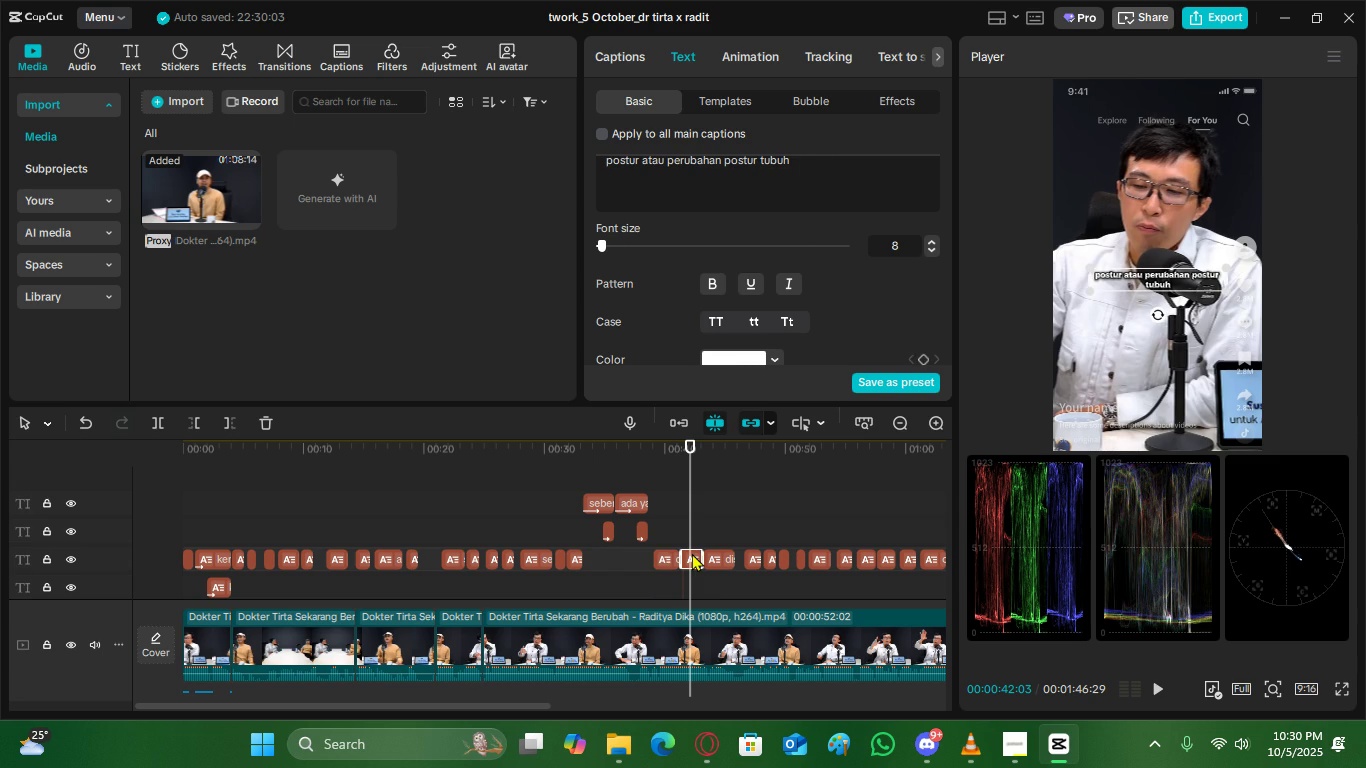 
left_click([654, 450])
 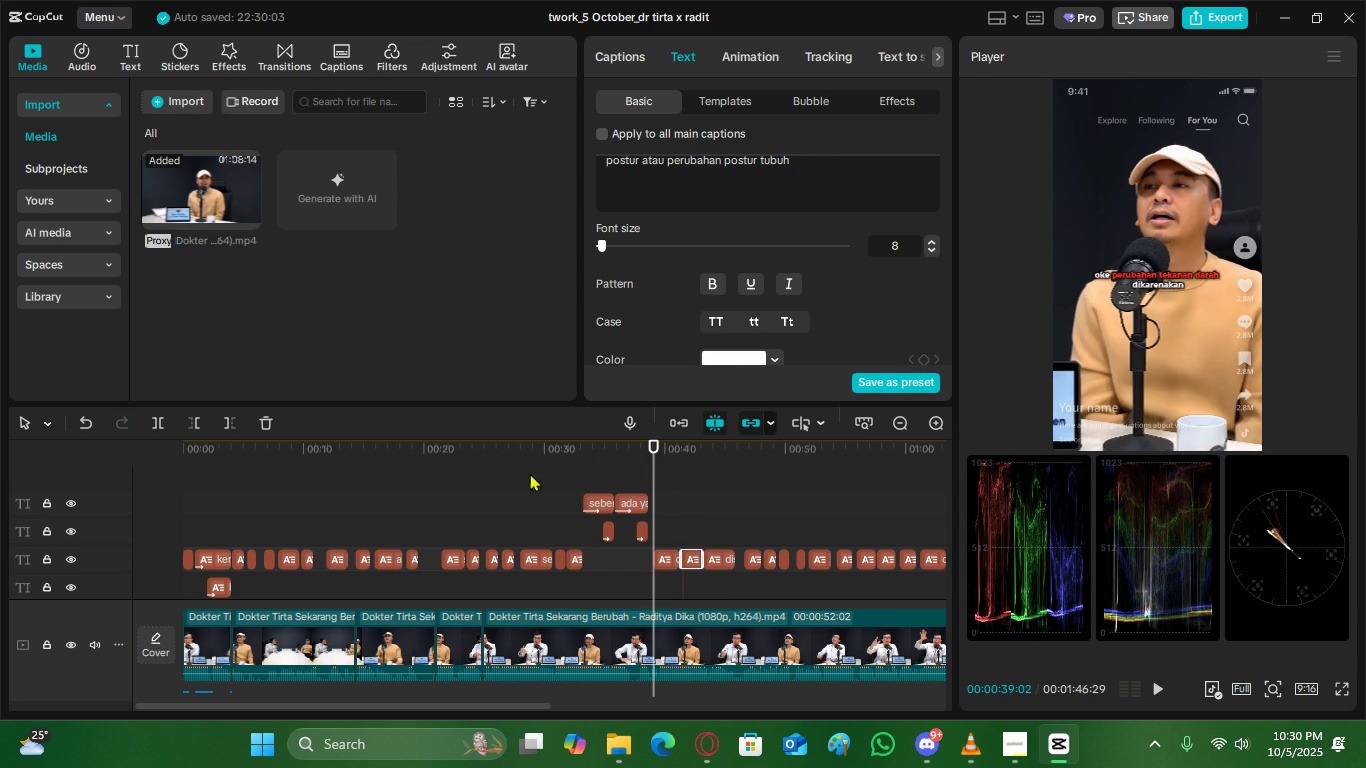 
left_click([520, 471])
 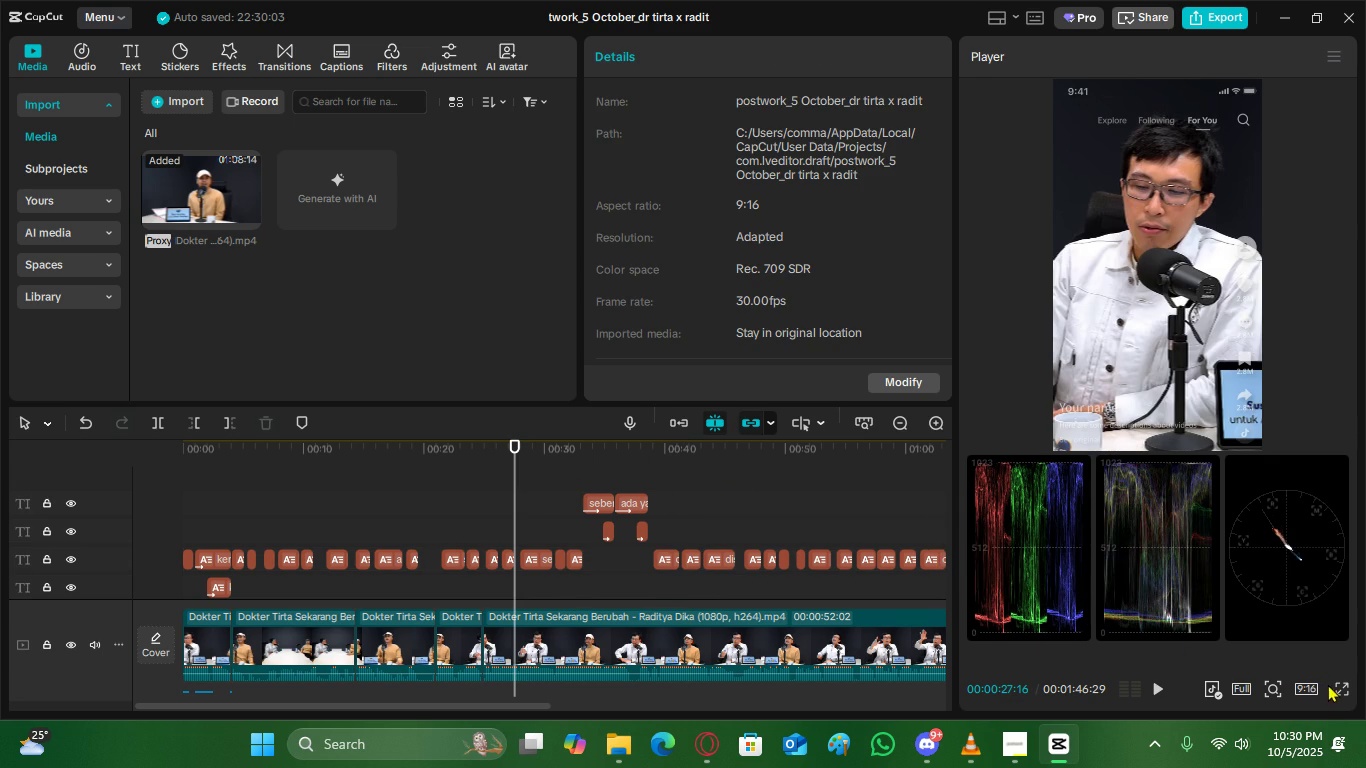 
left_click([1338, 688])
 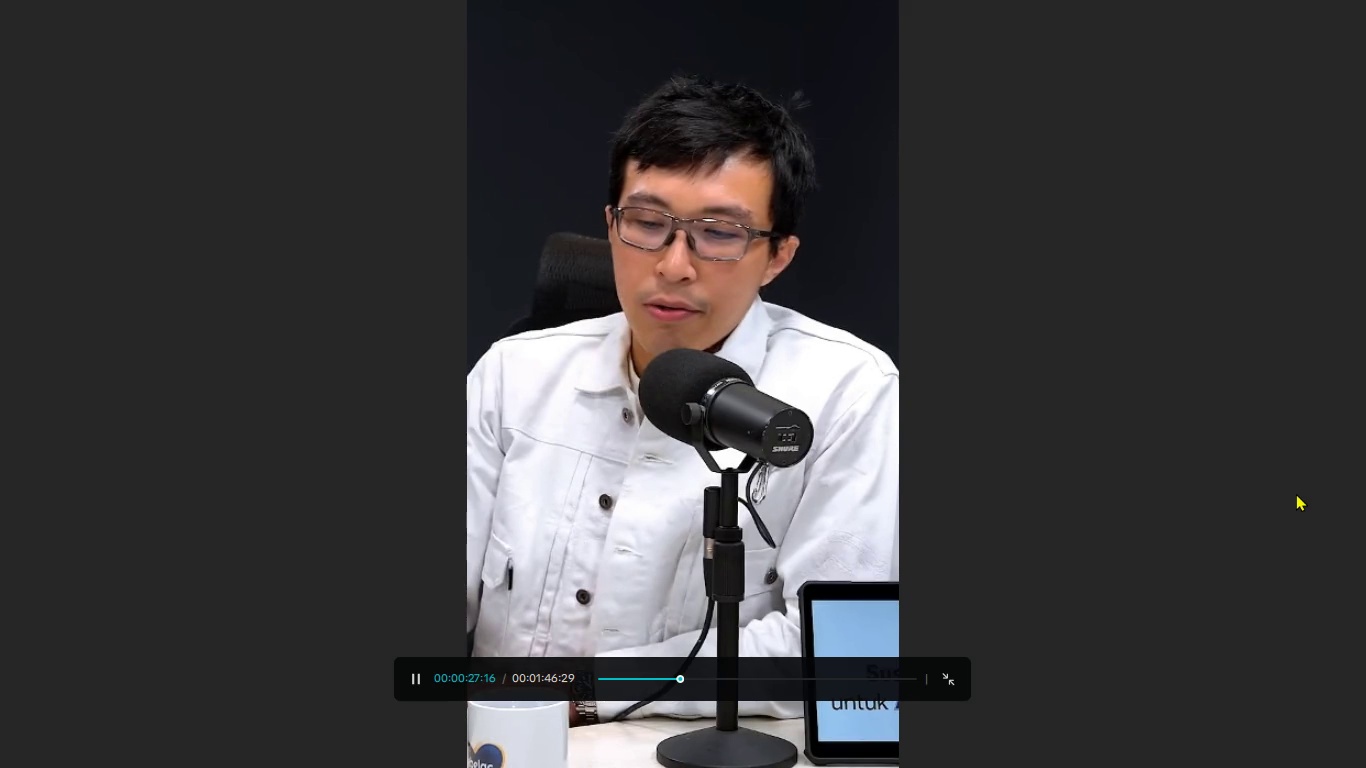 
key(Space)
 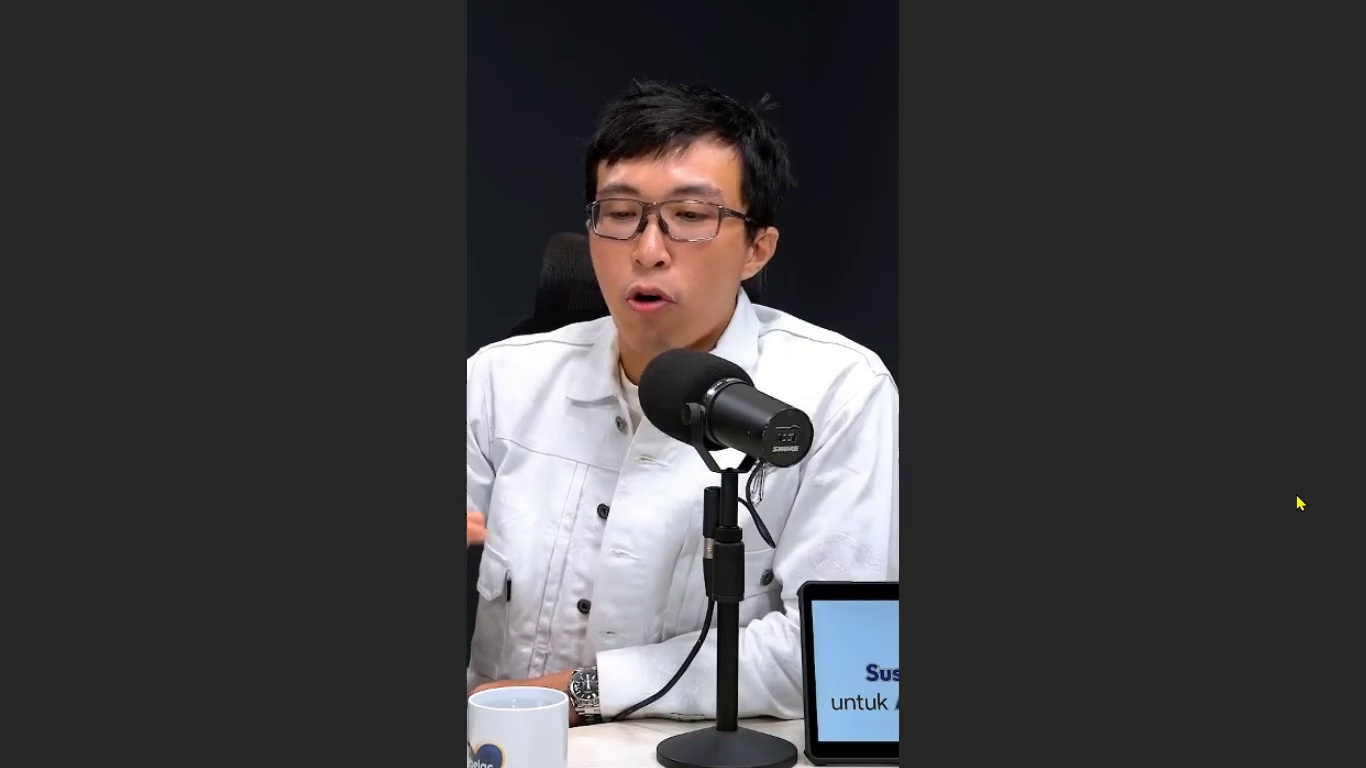 
wait(18.78)
 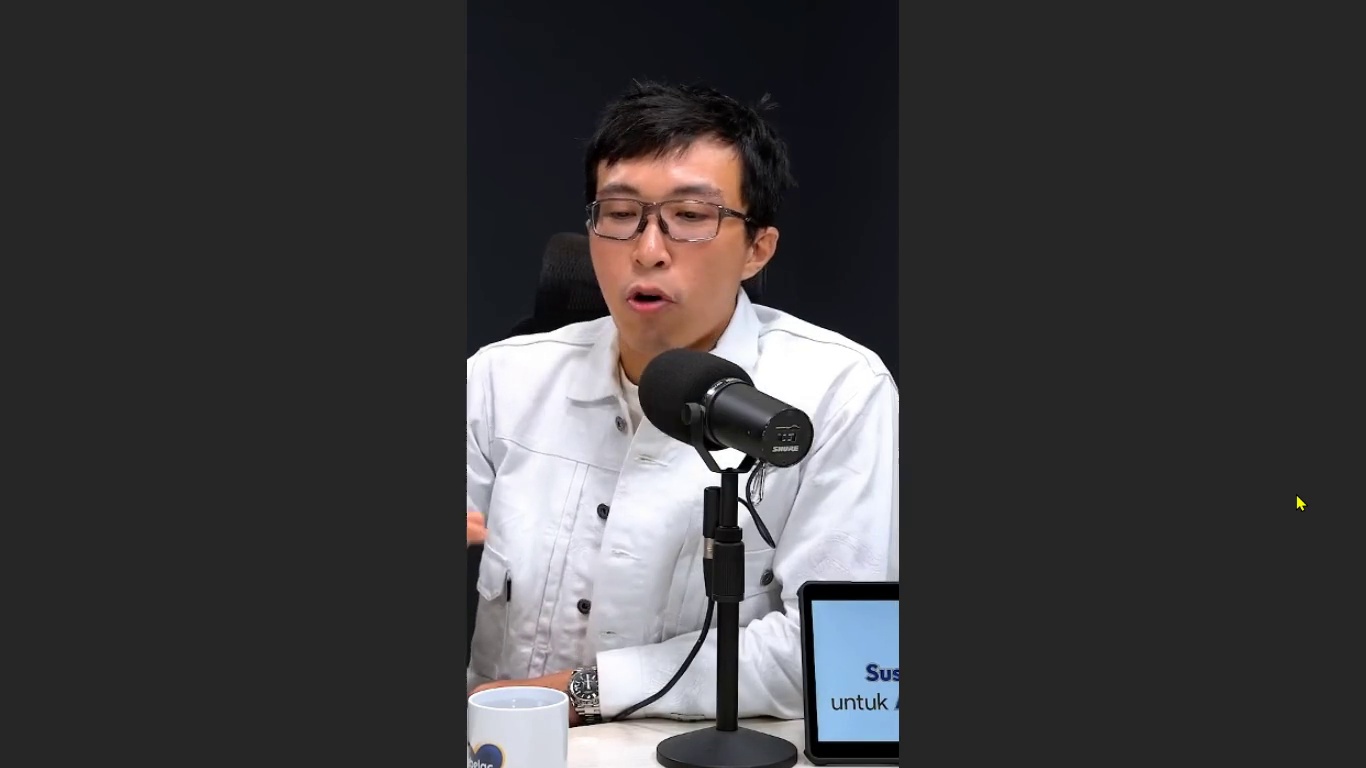 
key(Space)
 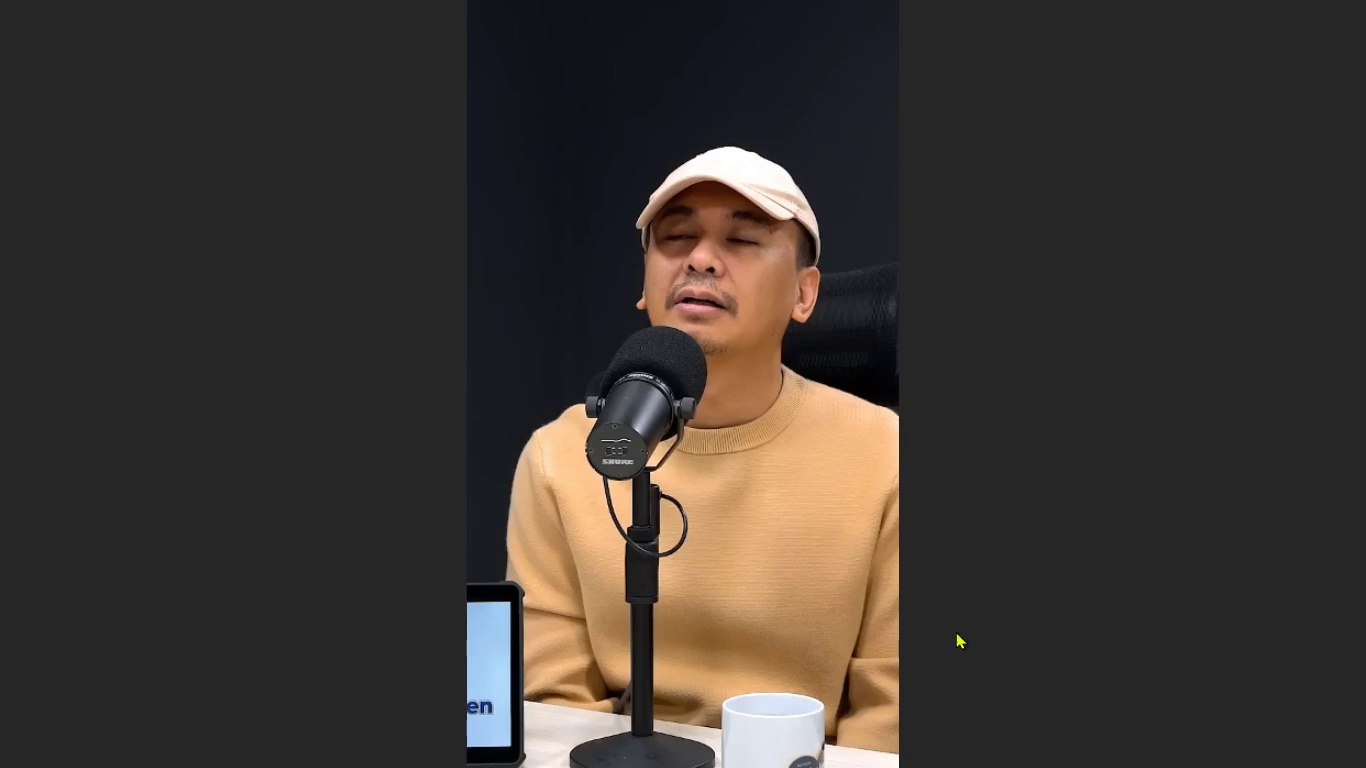 
key(Escape)
 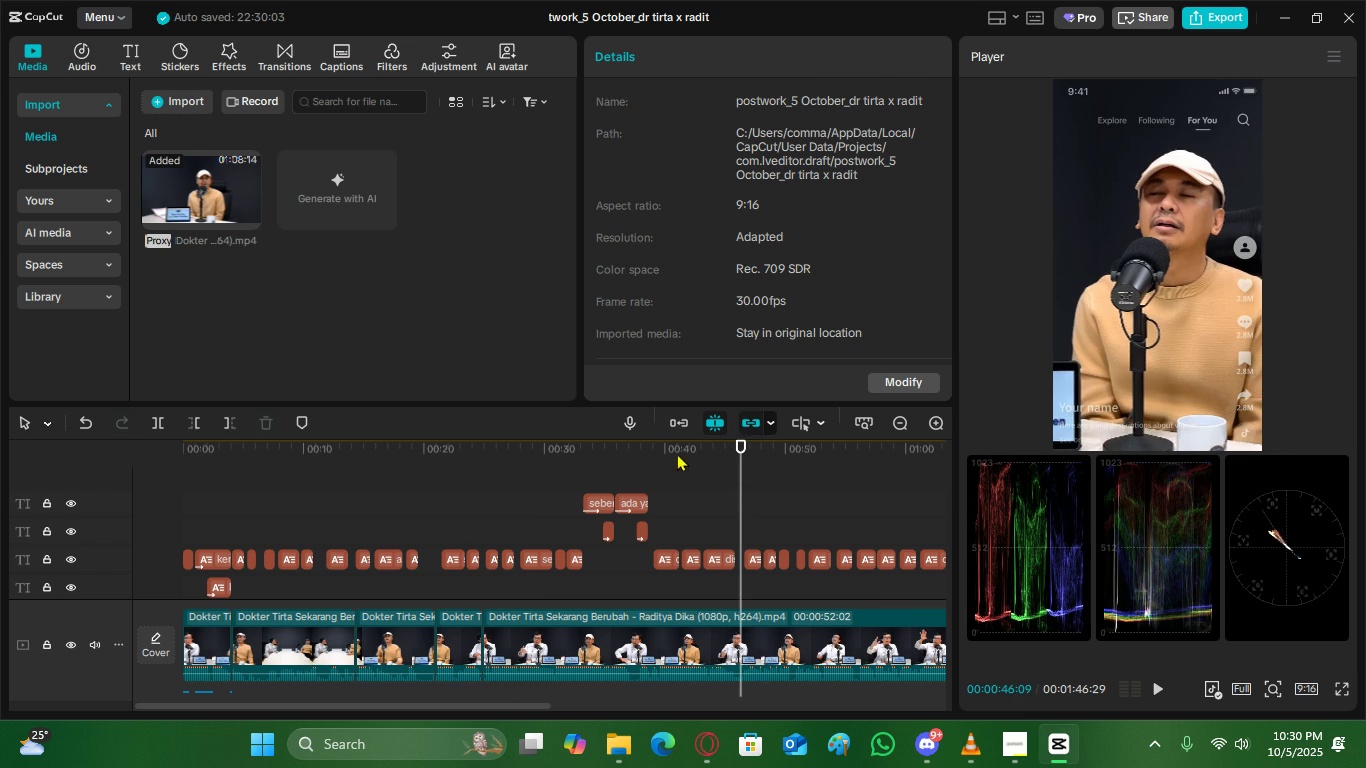 
left_click([680, 454])
 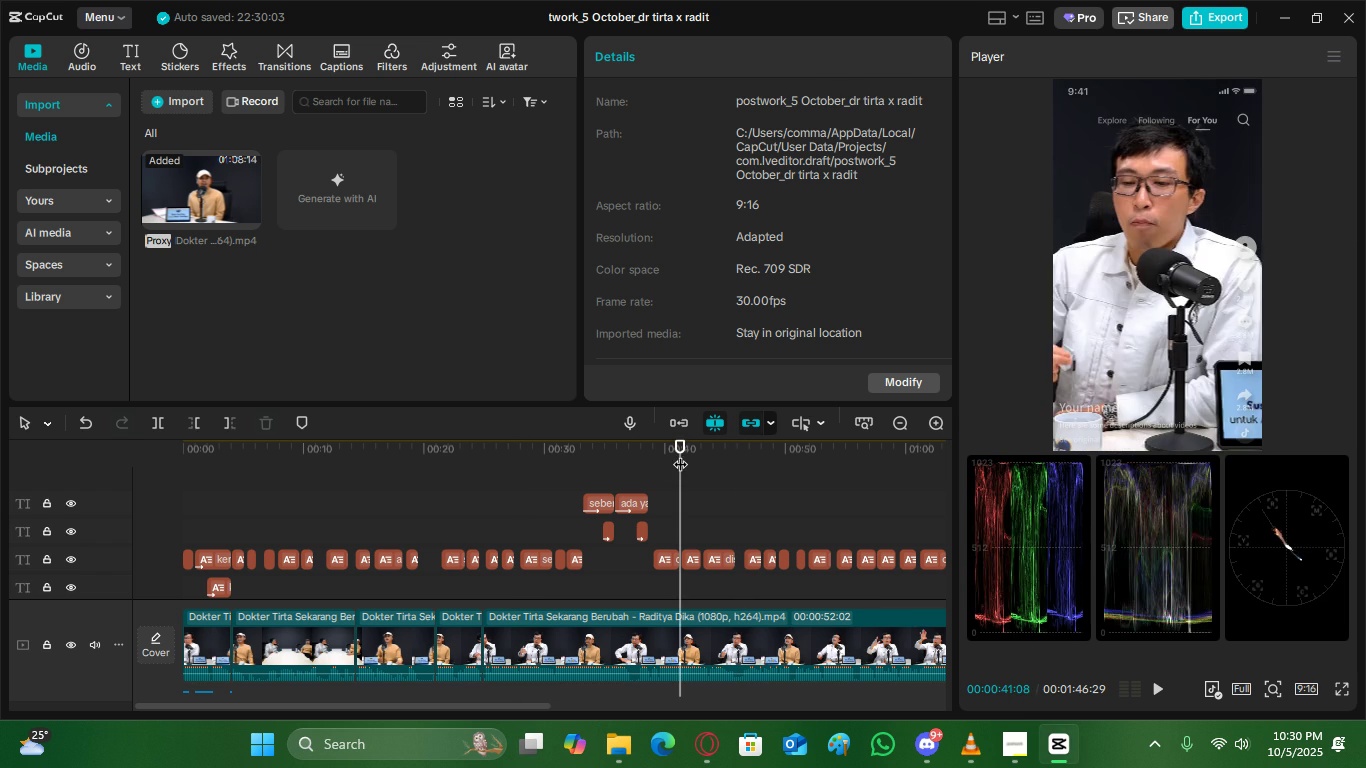 
key(Space)
 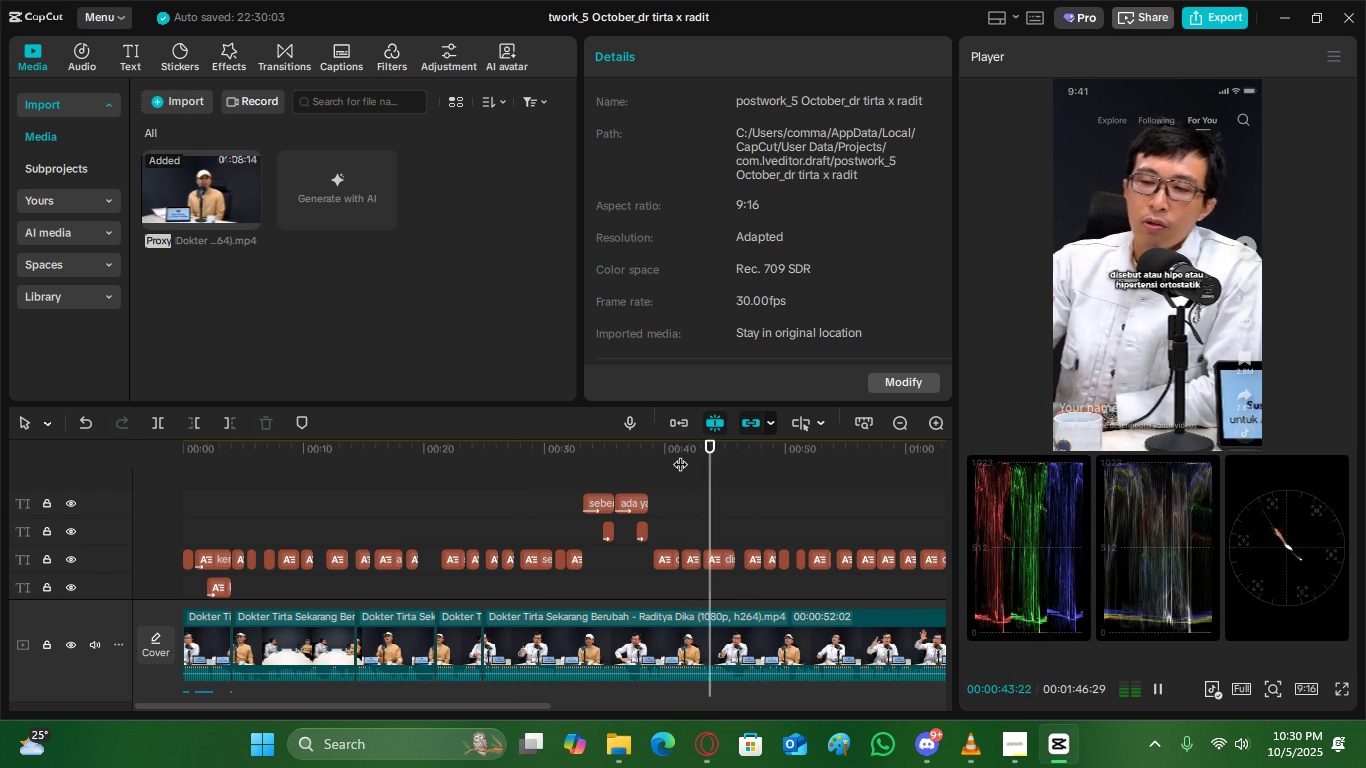 
key(Space)
 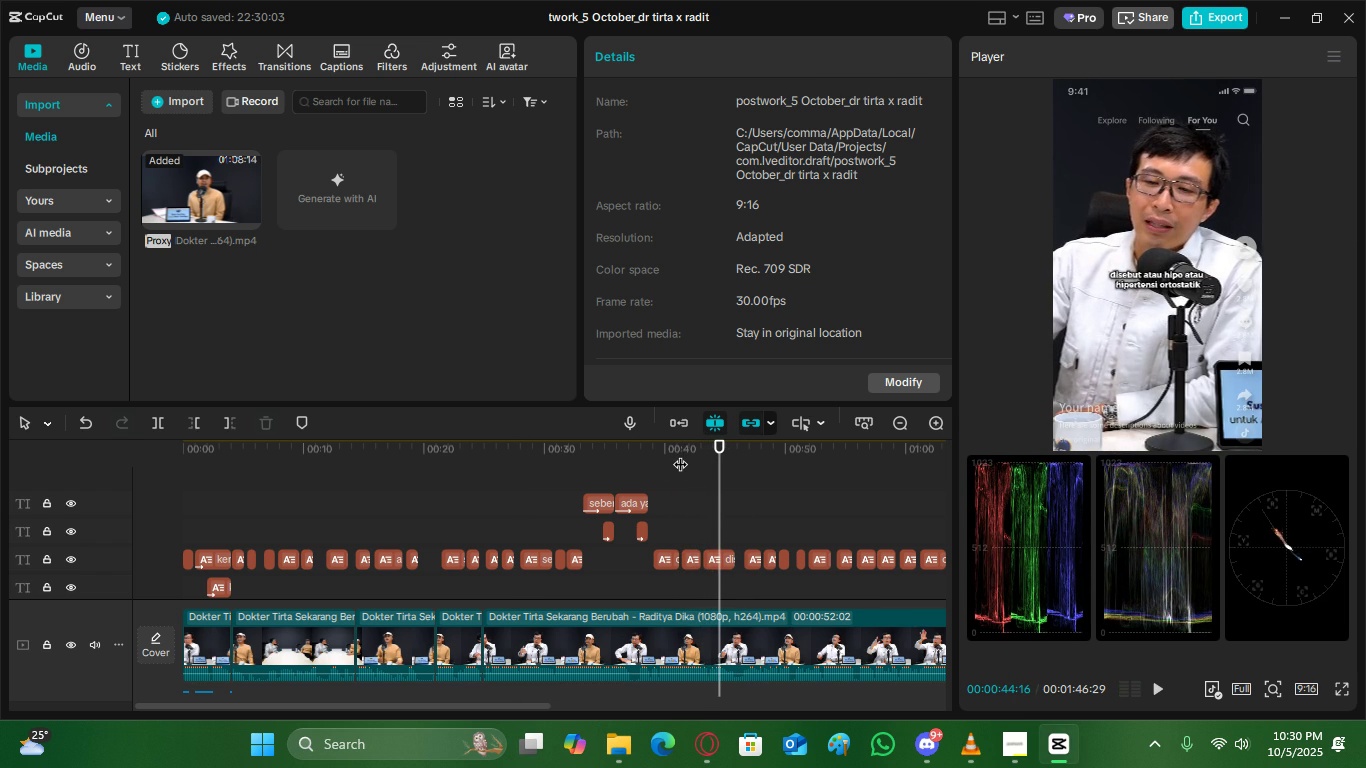 
left_click([680, 454])
 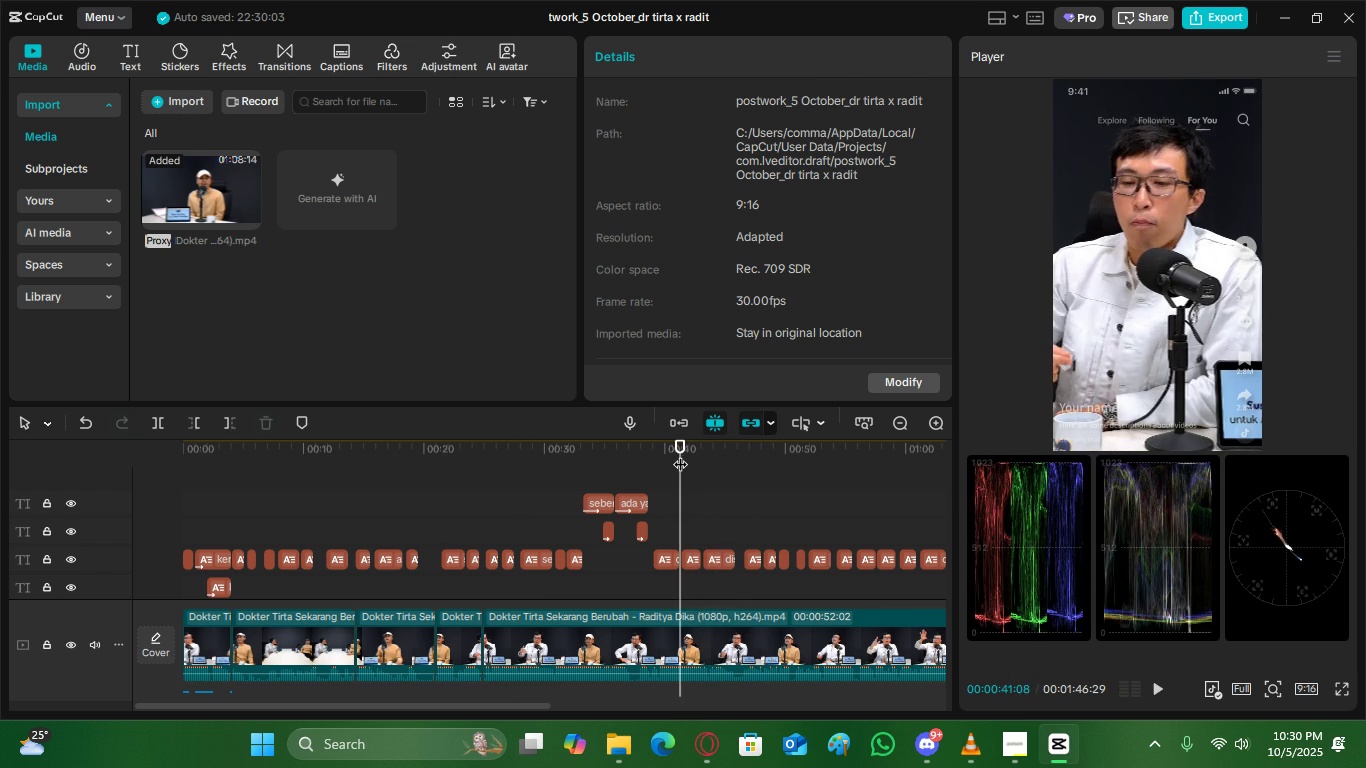 
key(Space)
 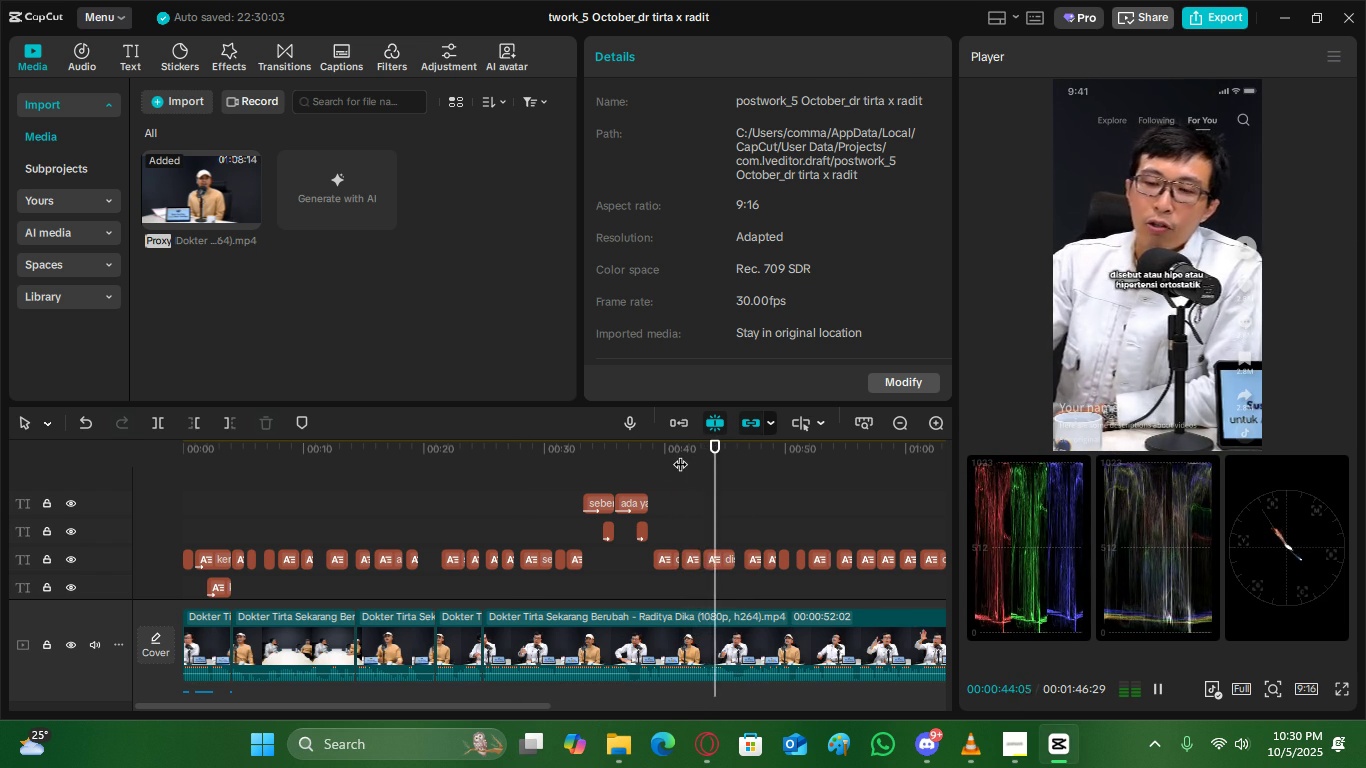 
key(Space)
 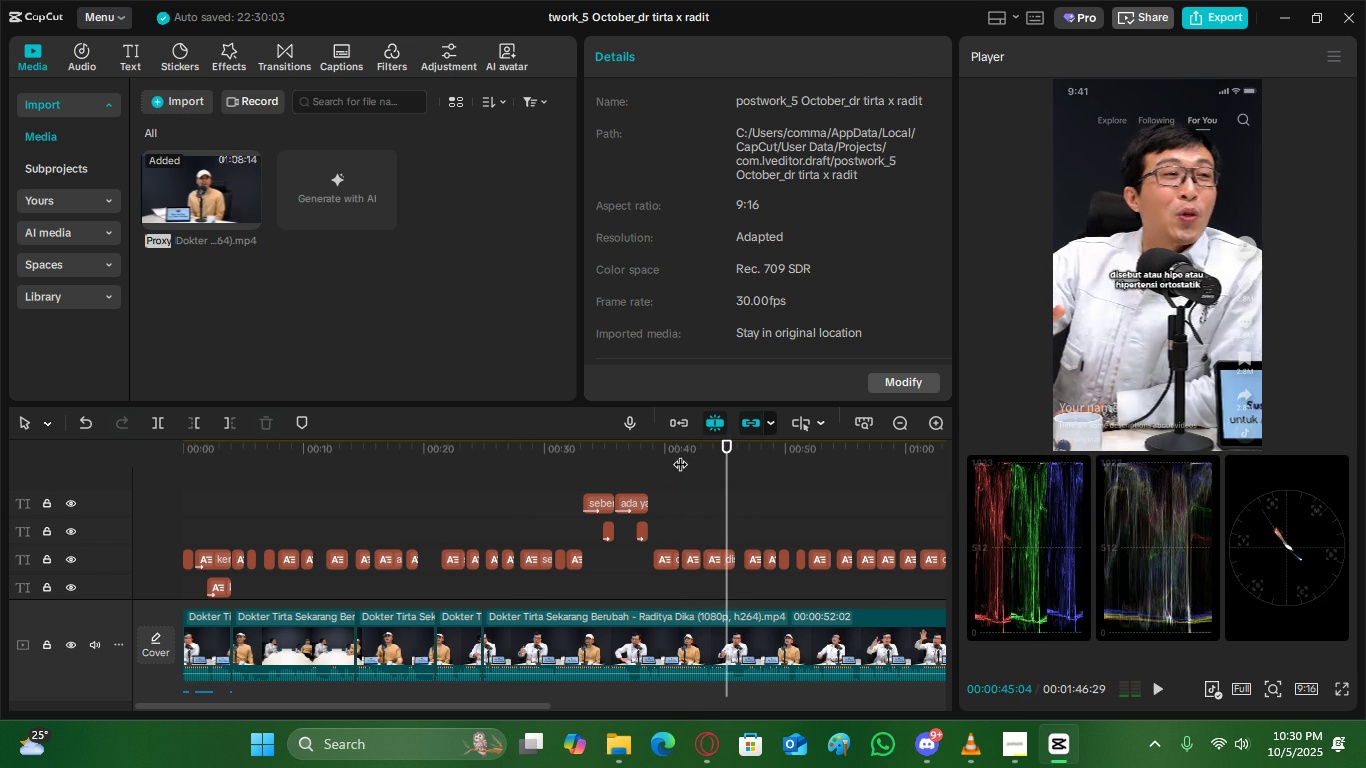 
key(Space)
 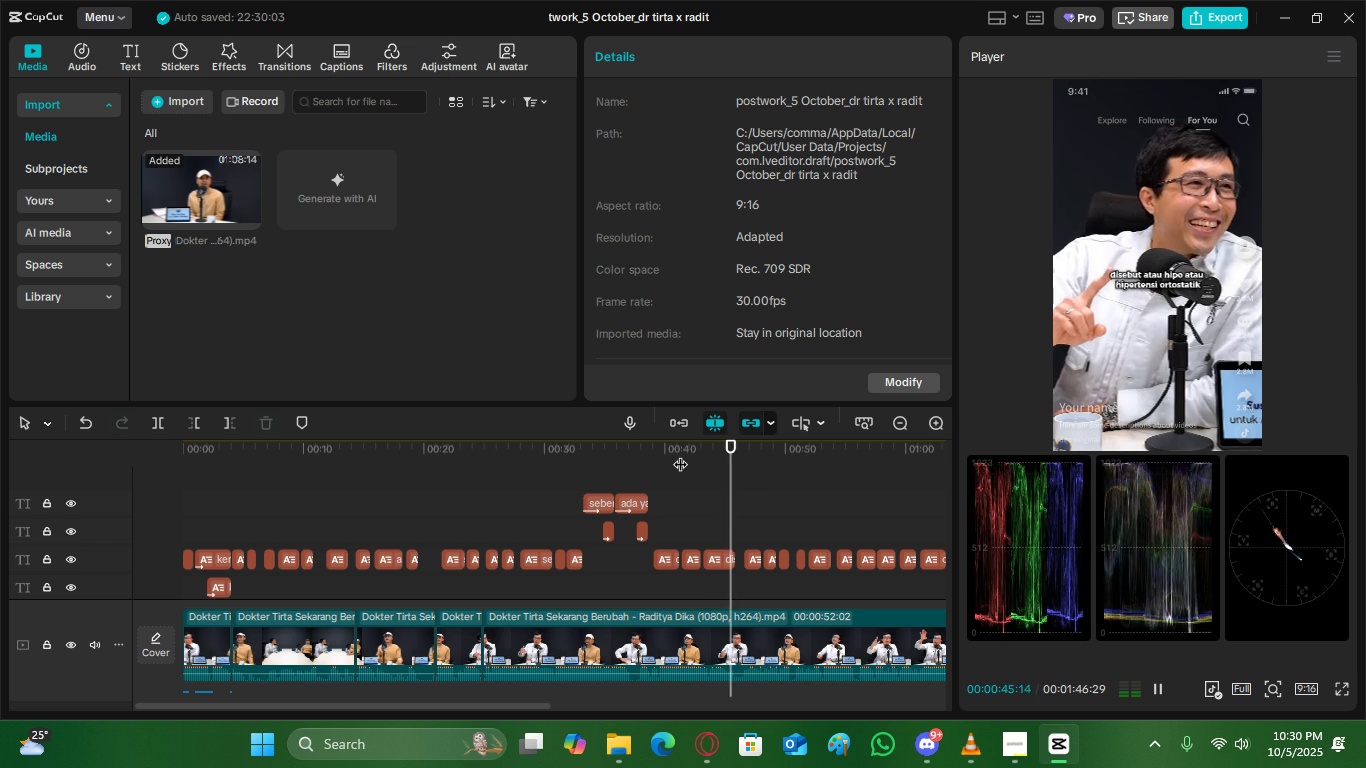 
key(Space)
 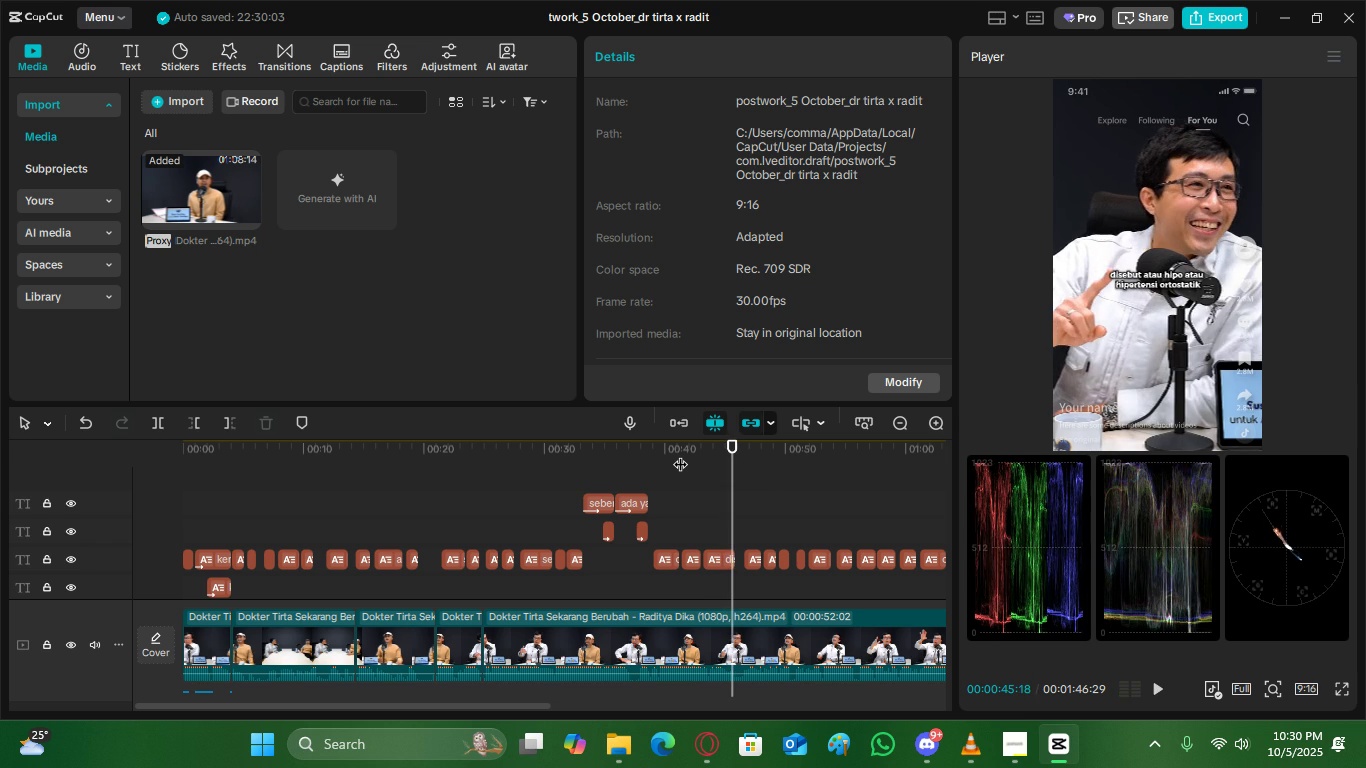 
key(Space)